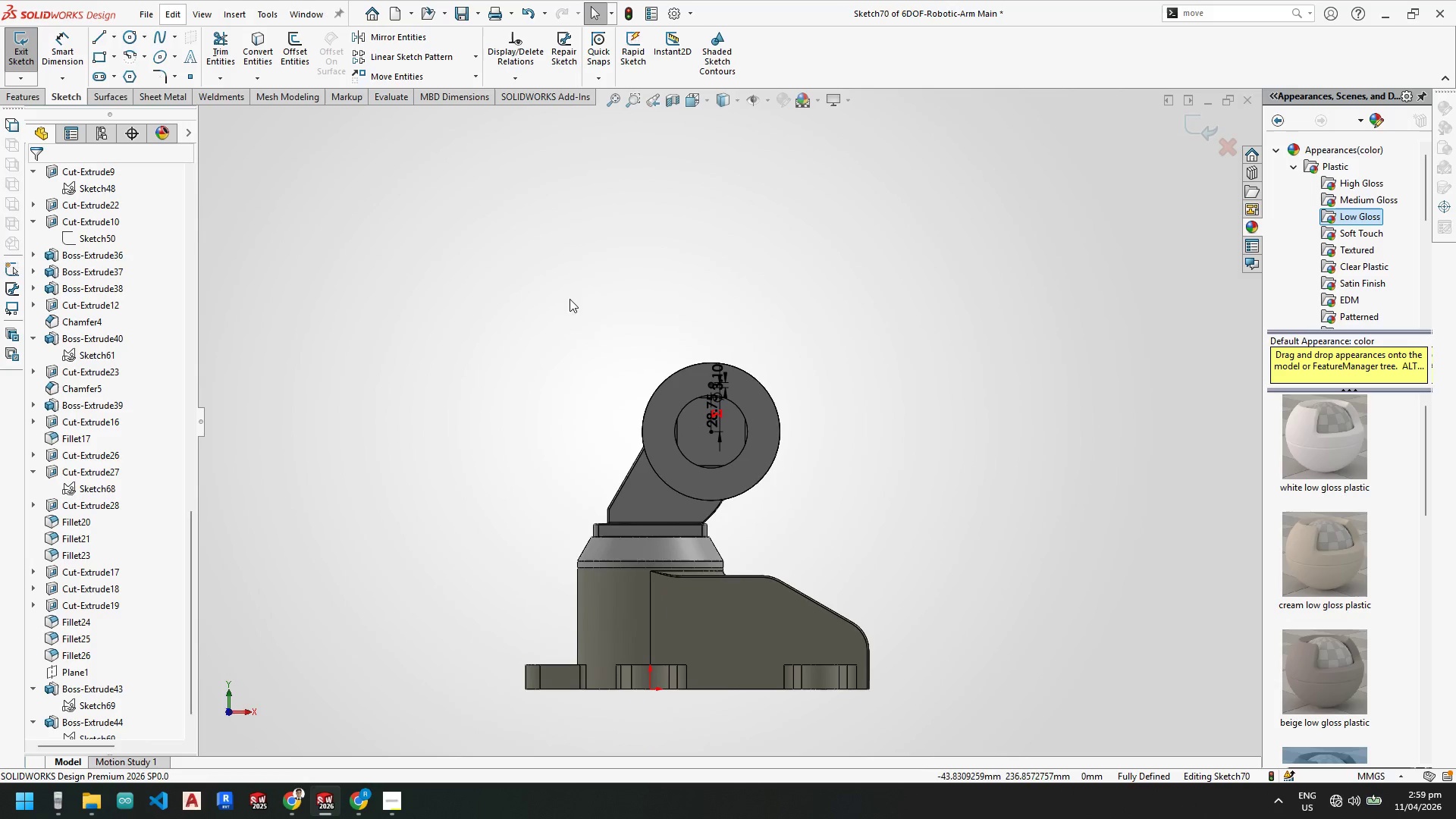 
key(Escape)
 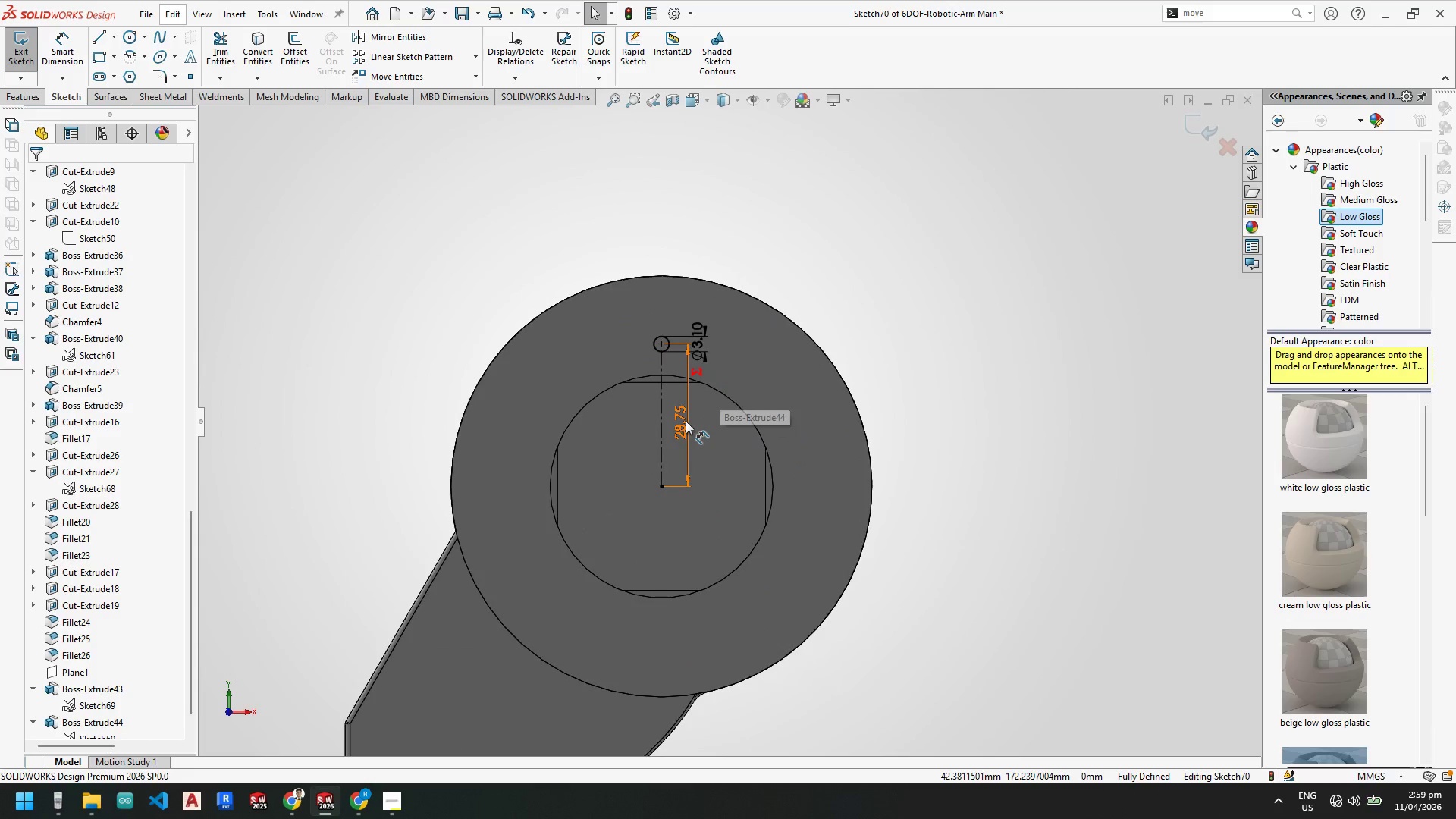 
scroll: coordinate [720, 388], scroll_direction: down, amount: 6.0
 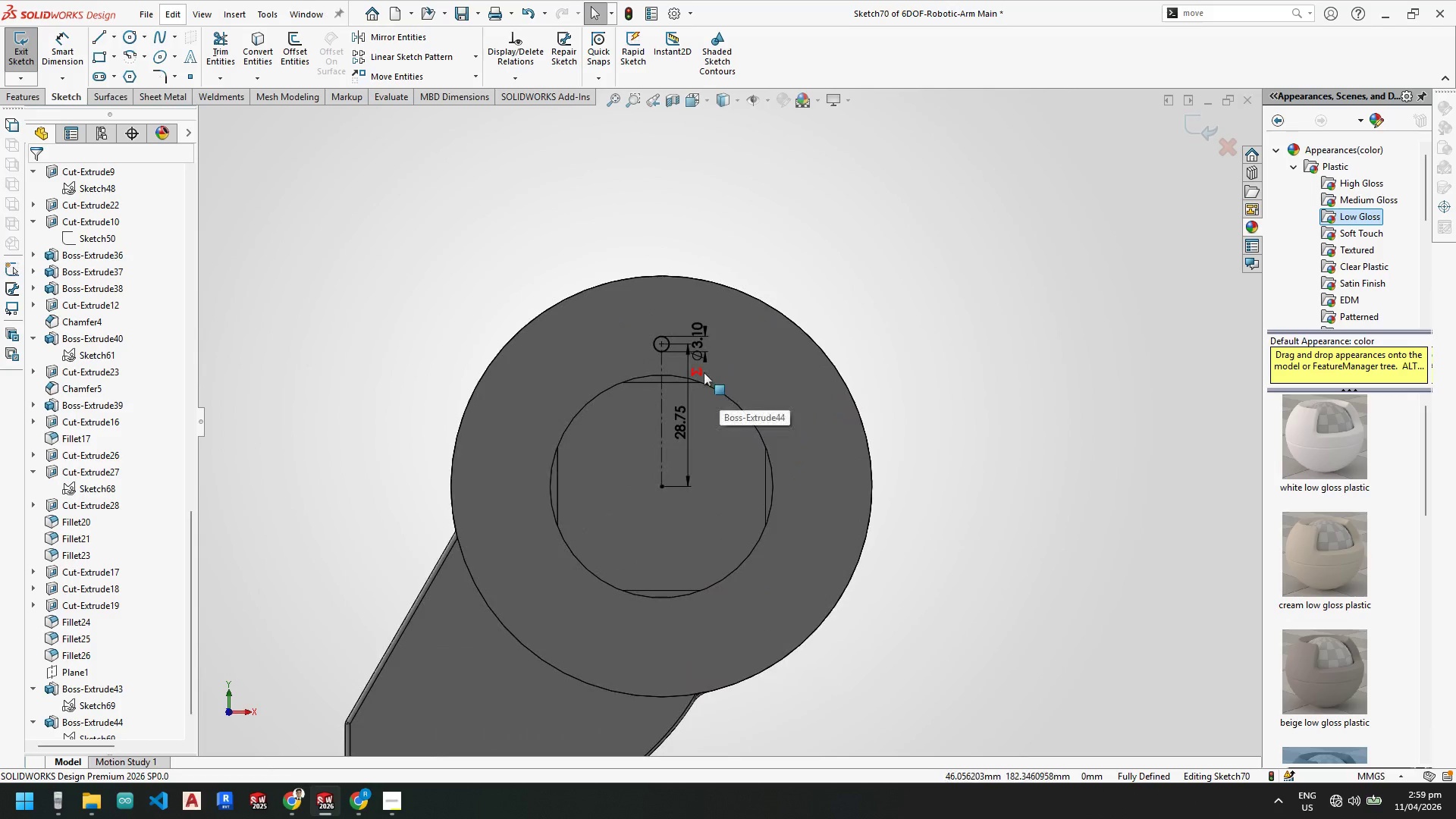 
left_click_drag(start_coordinate=[686, 421], to_coordinate=[691, 425])
 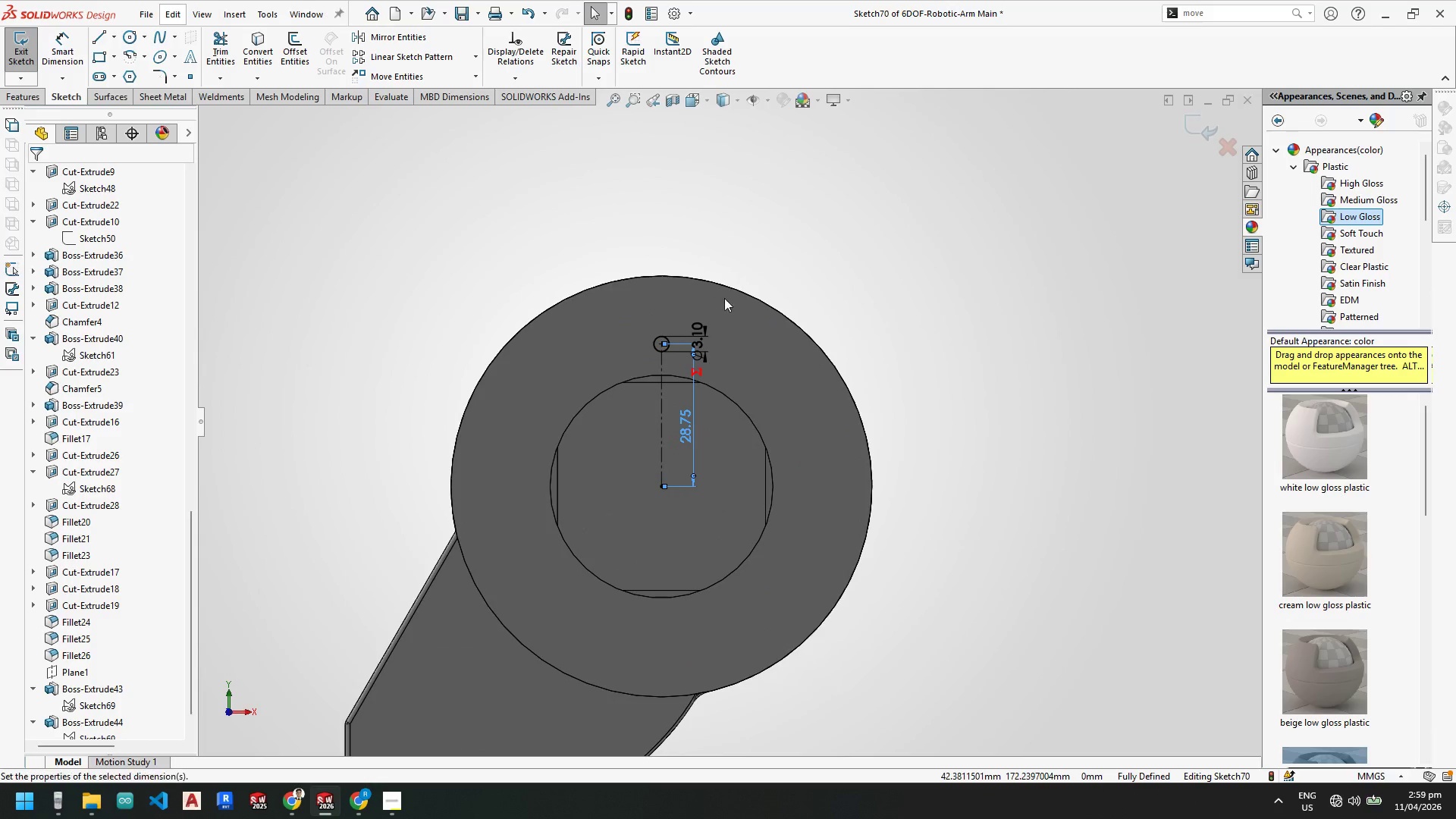 
key(Escape)
 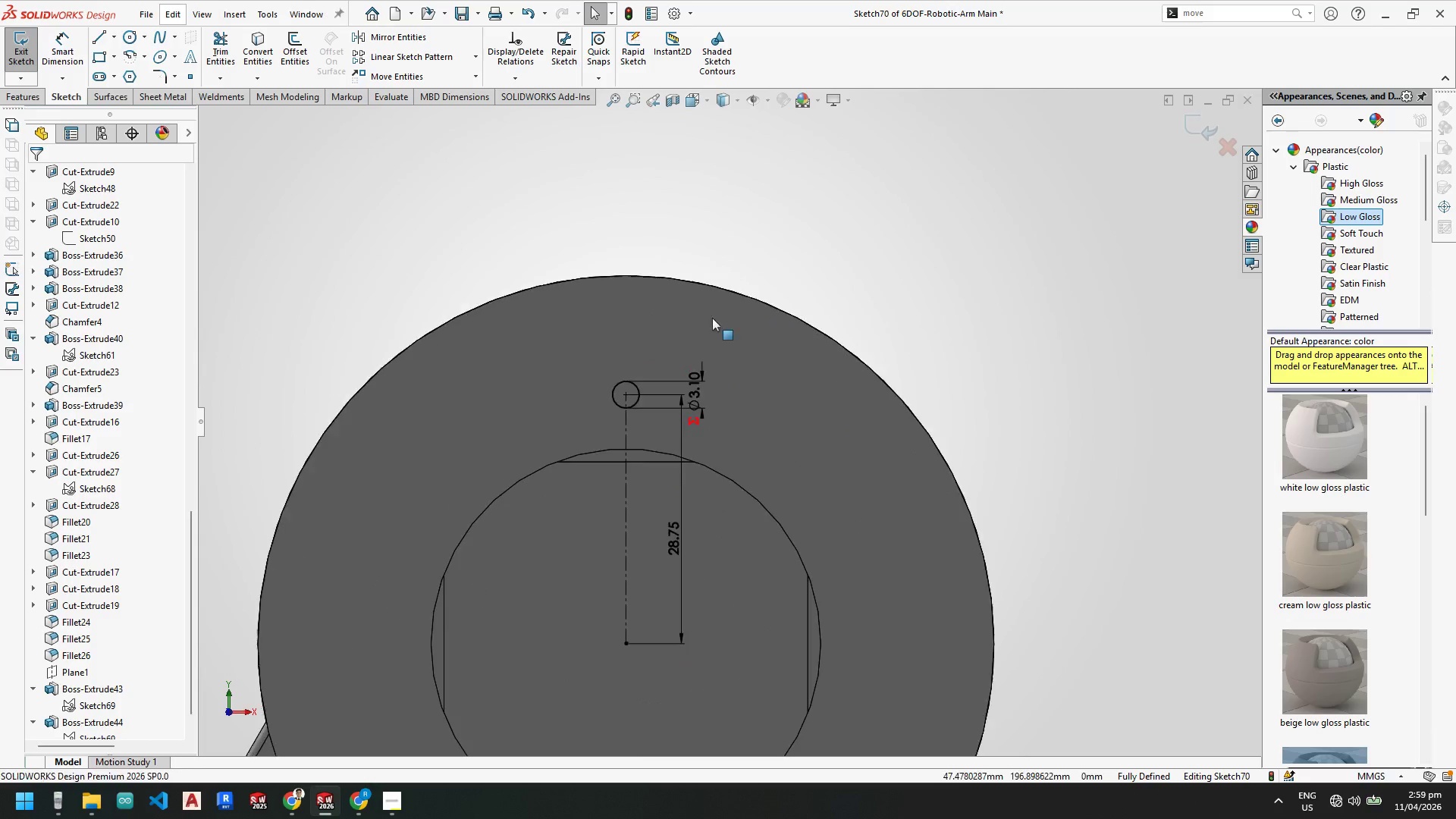 
scroll: coordinate [712, 315], scroll_direction: down, amount: 4.0
 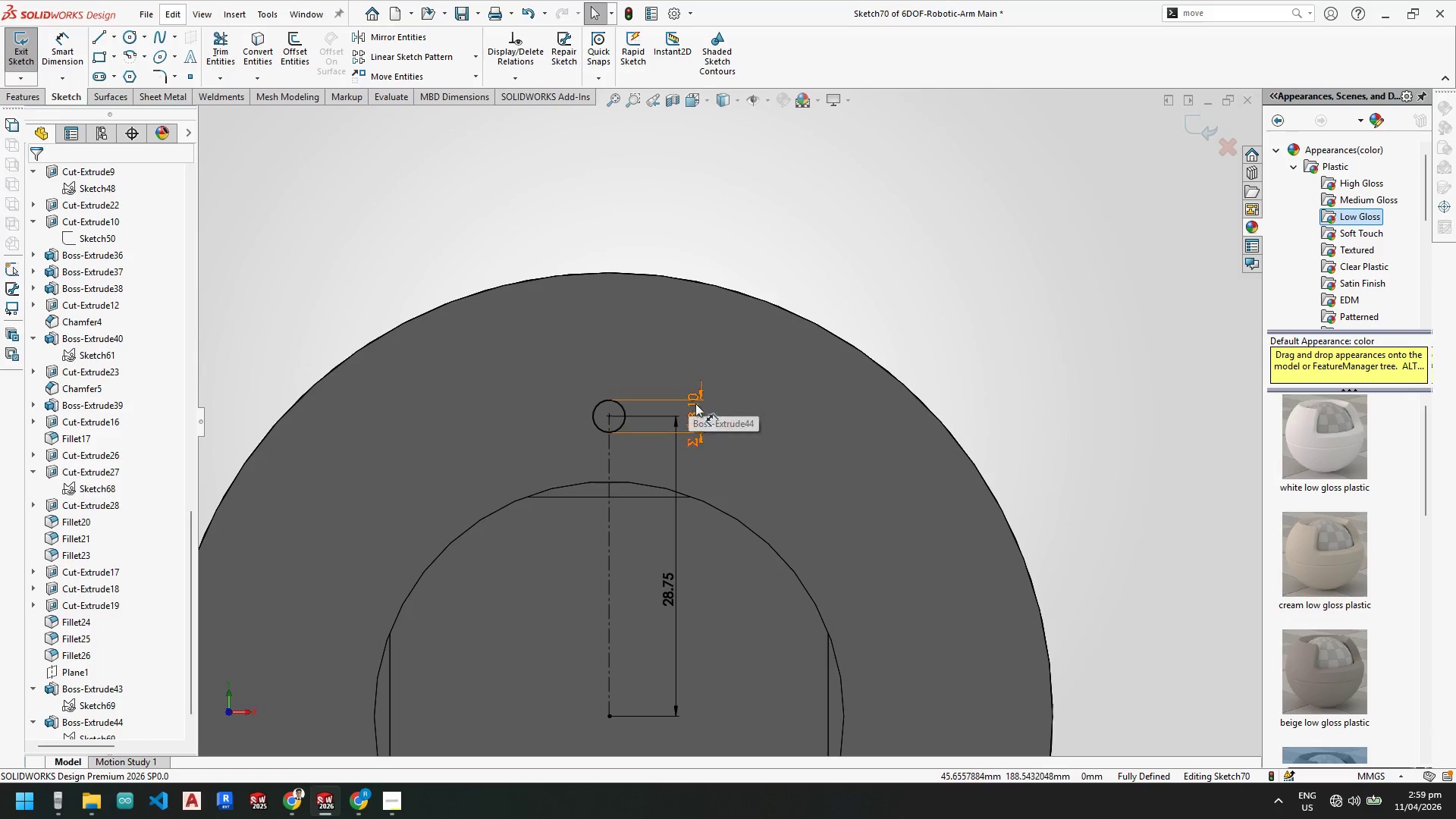 
left_click_drag(start_coordinate=[694, 408], to_coordinate=[698, 343])
 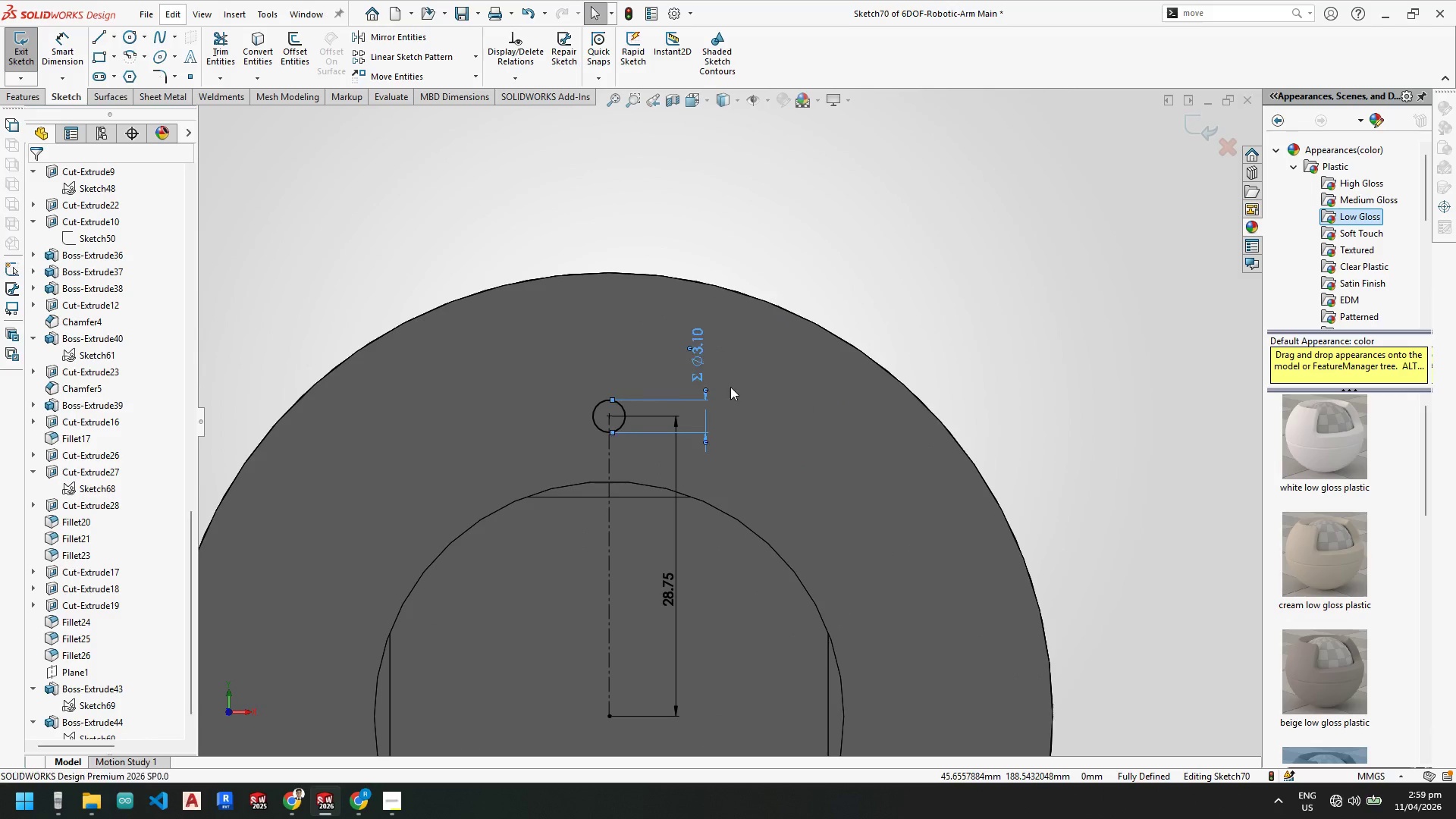 
key(Escape)
 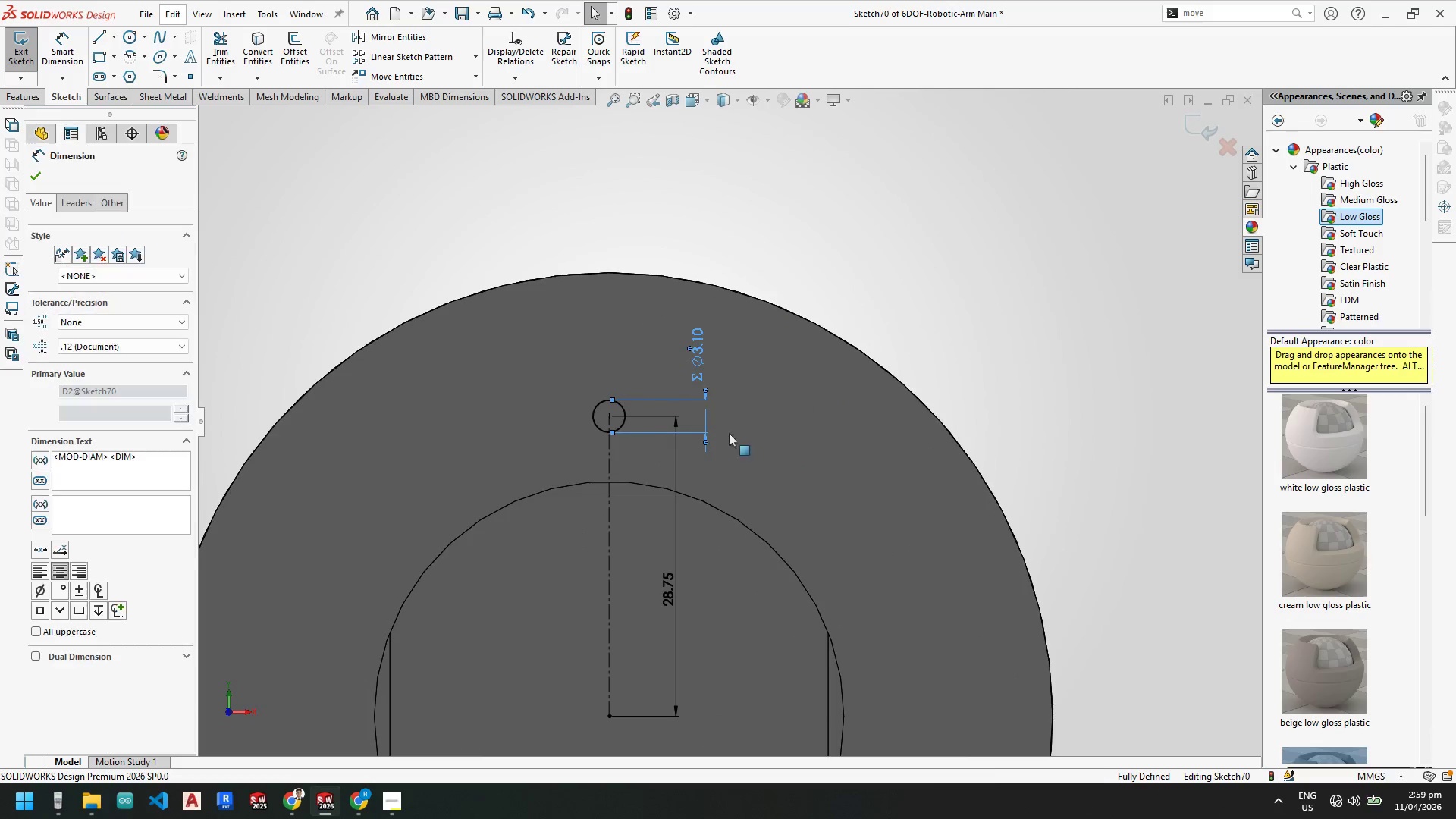 
key(Escape)
 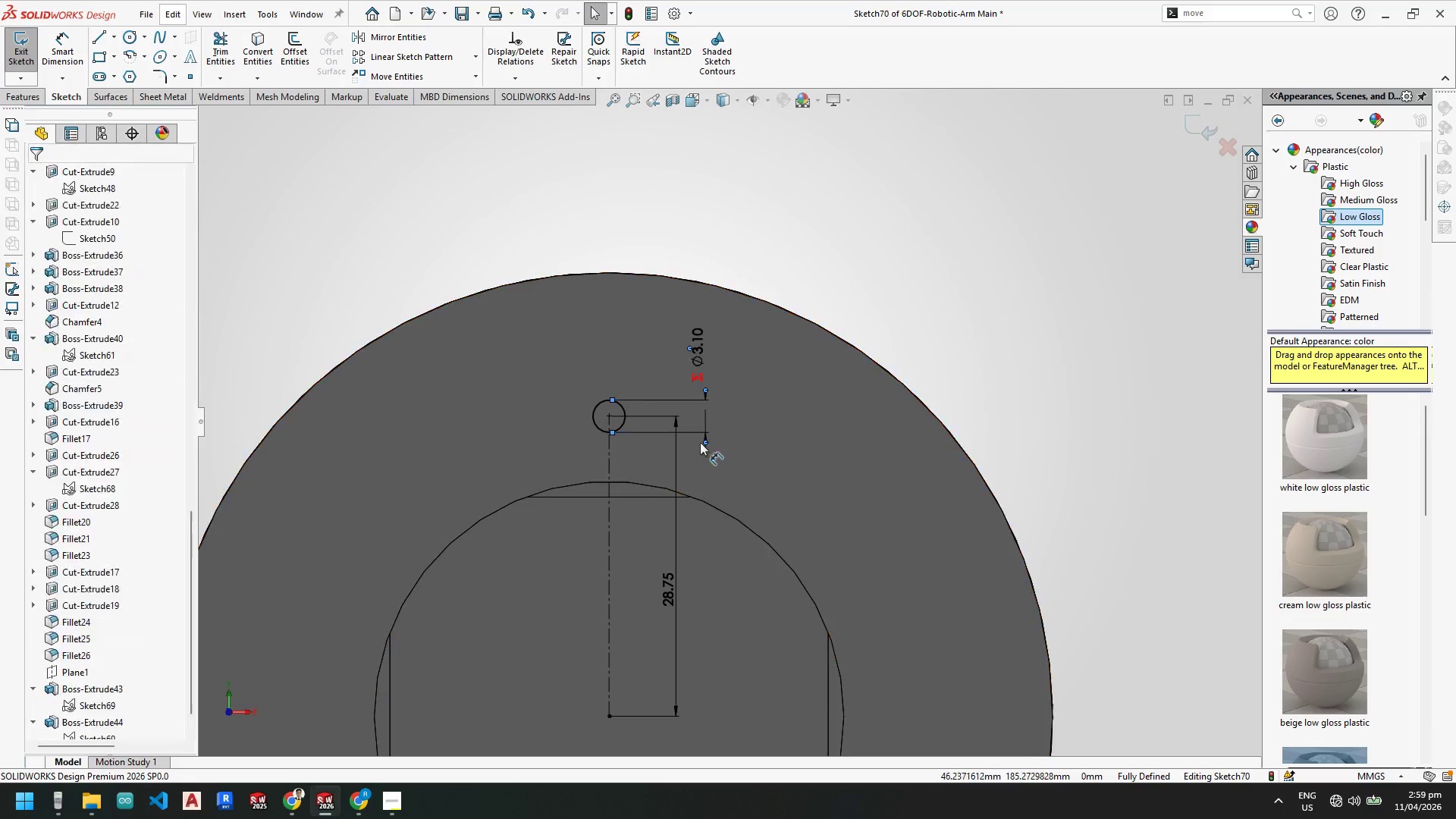 
key(Escape)
 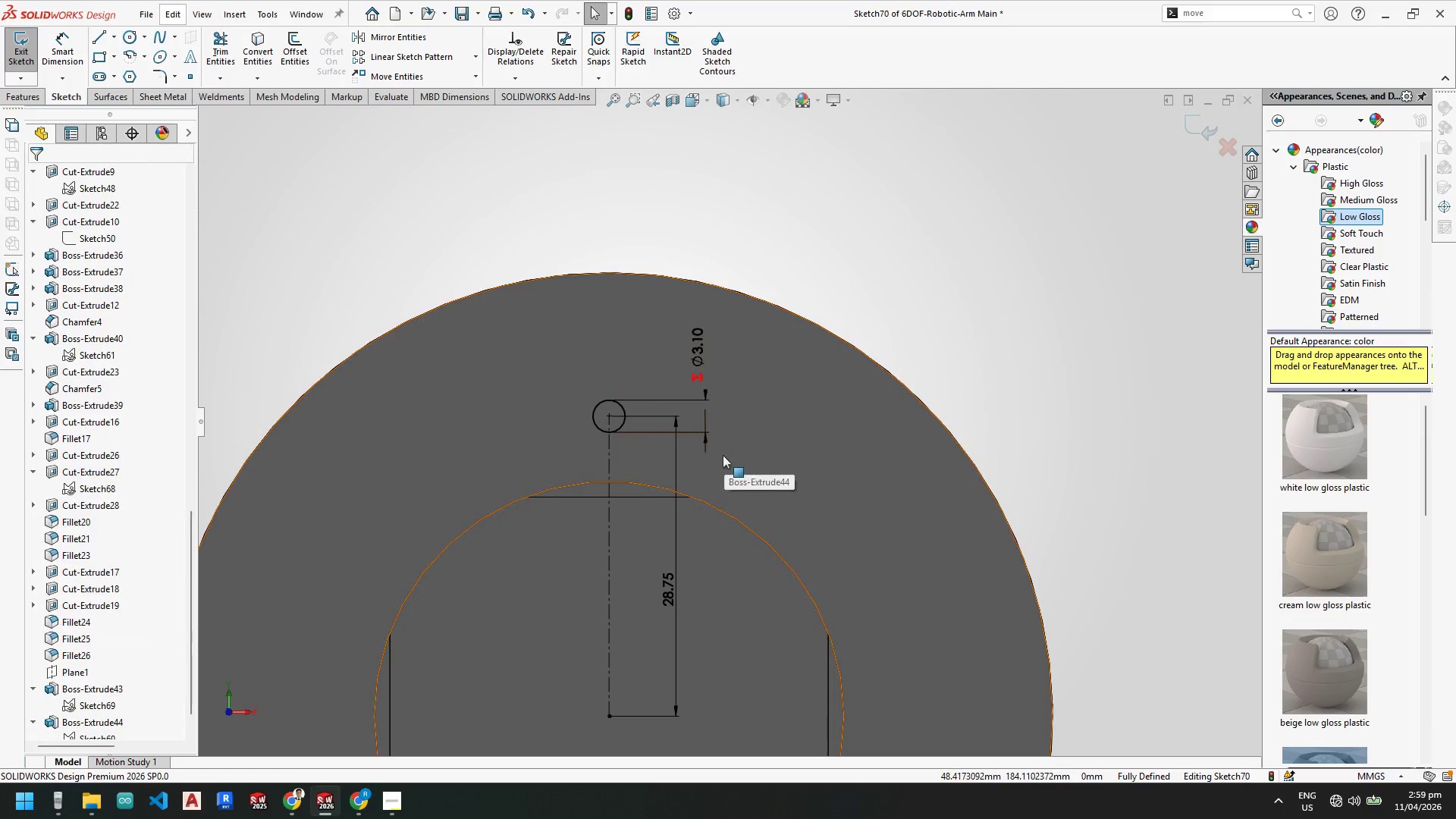 
scroll: coordinate [711, 553], scroll_direction: up, amount: 7.0
 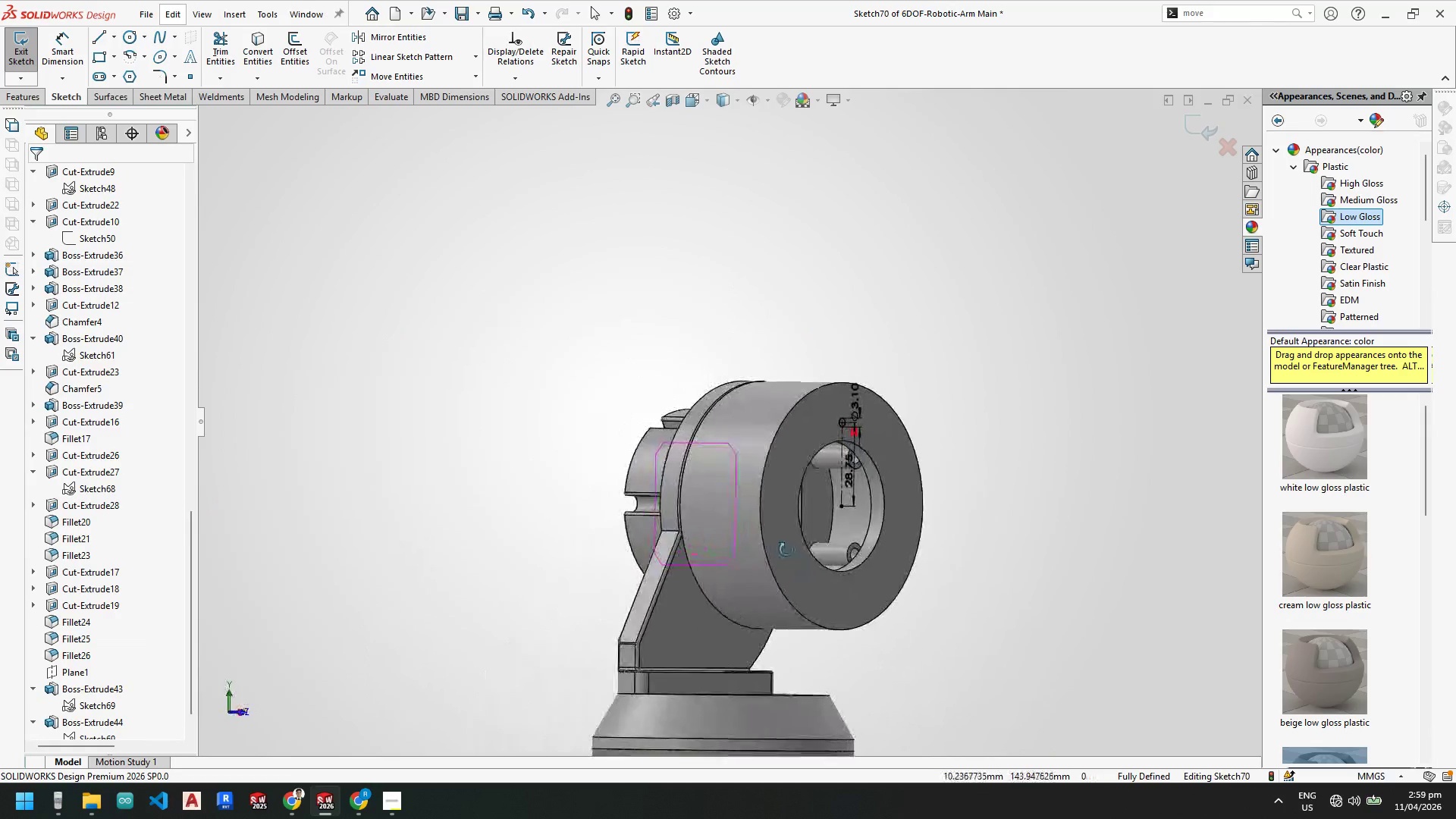 
key(Space)
 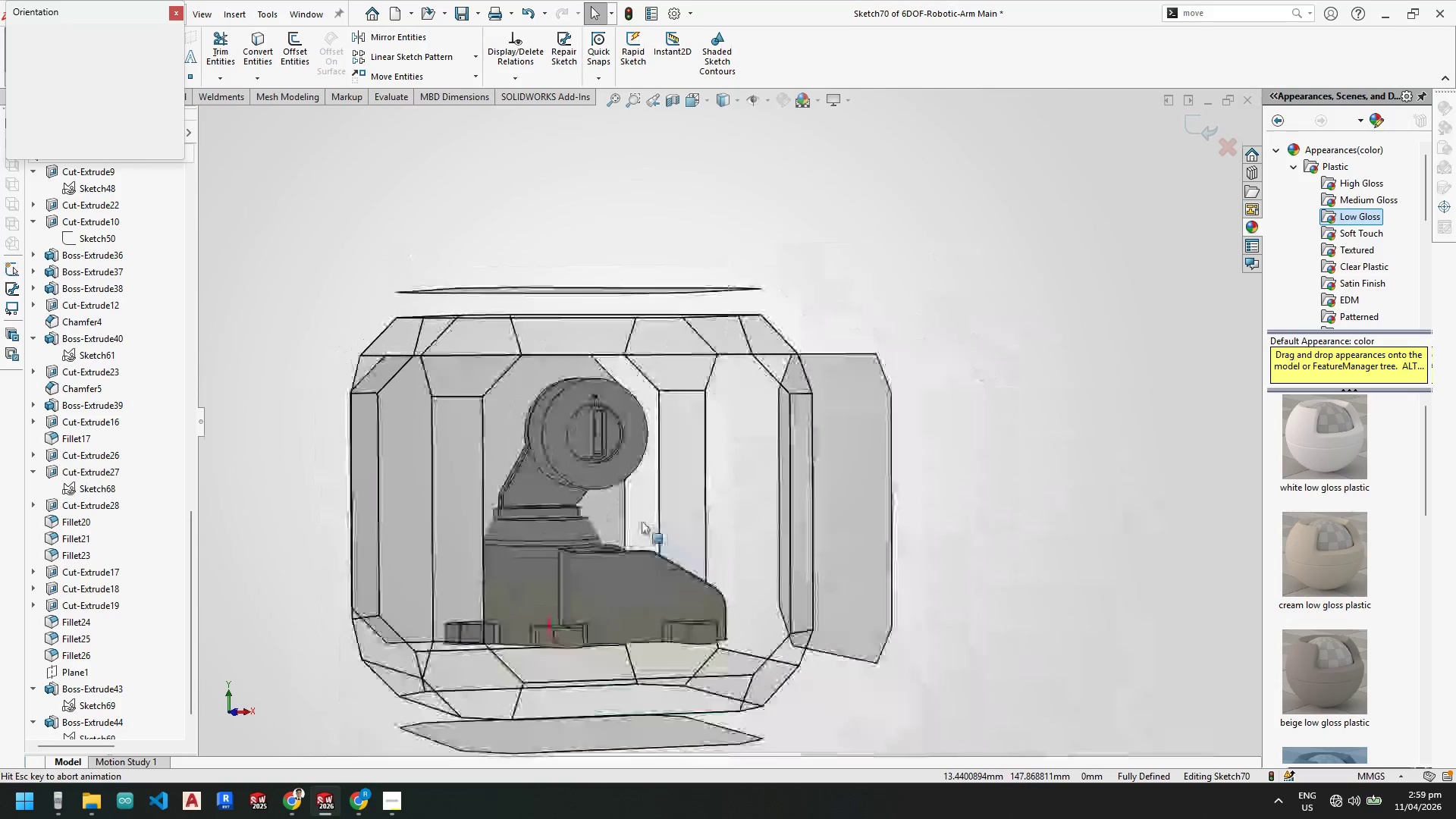 
left_click([642, 521])
 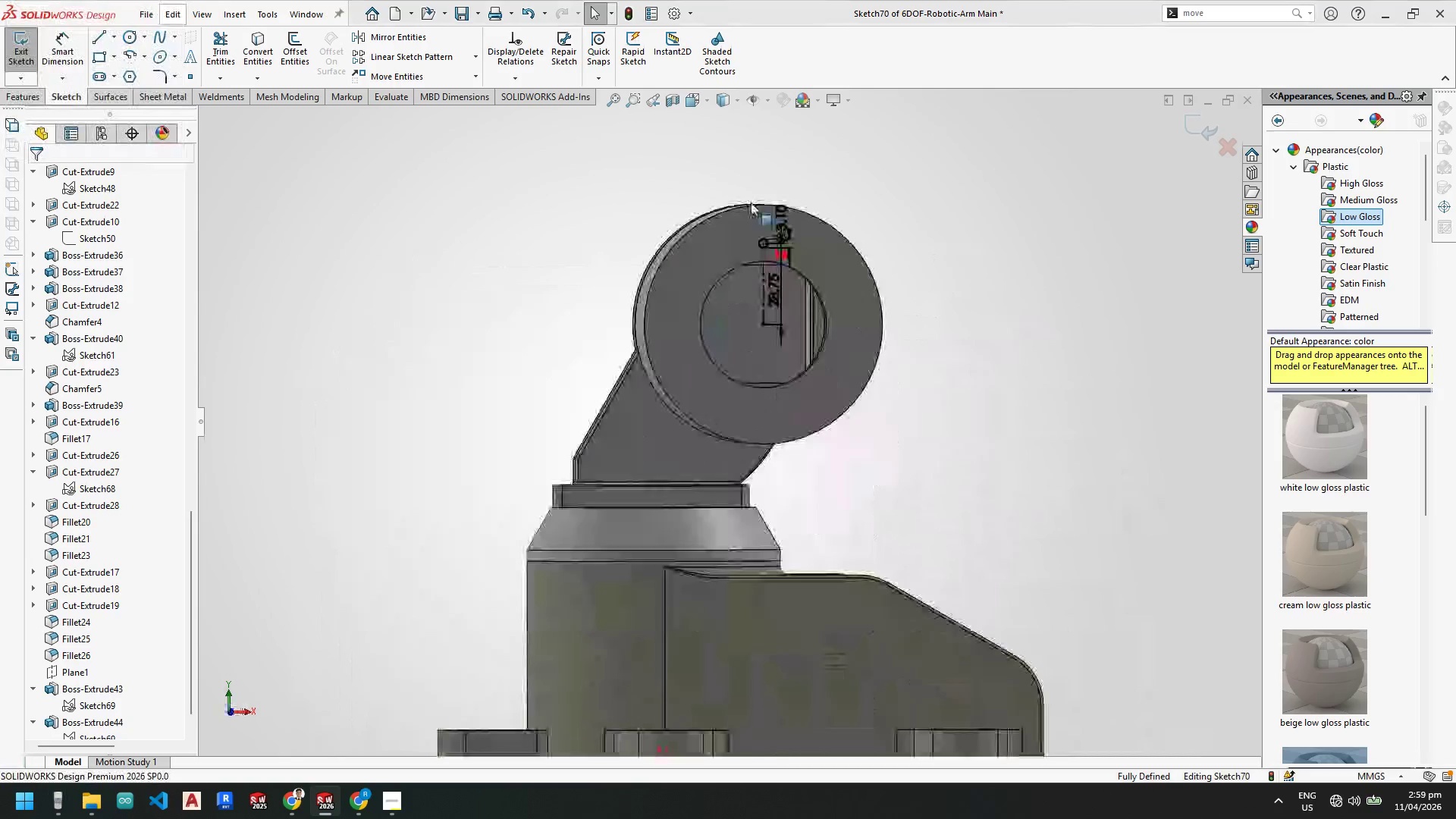 
scroll: coordinate [788, 236], scroll_direction: down, amount: 7.0
 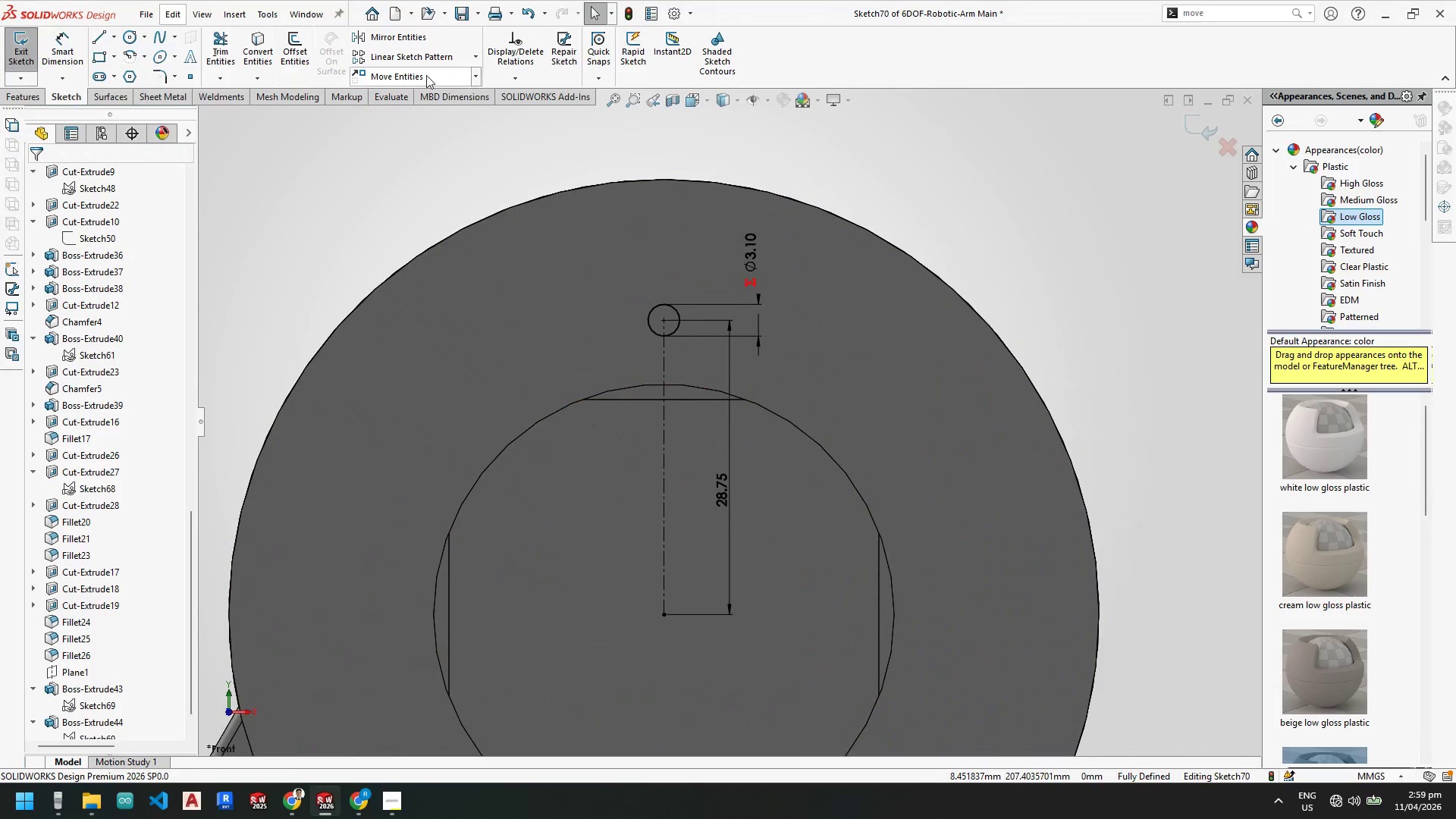 
left_click([474, 58])
 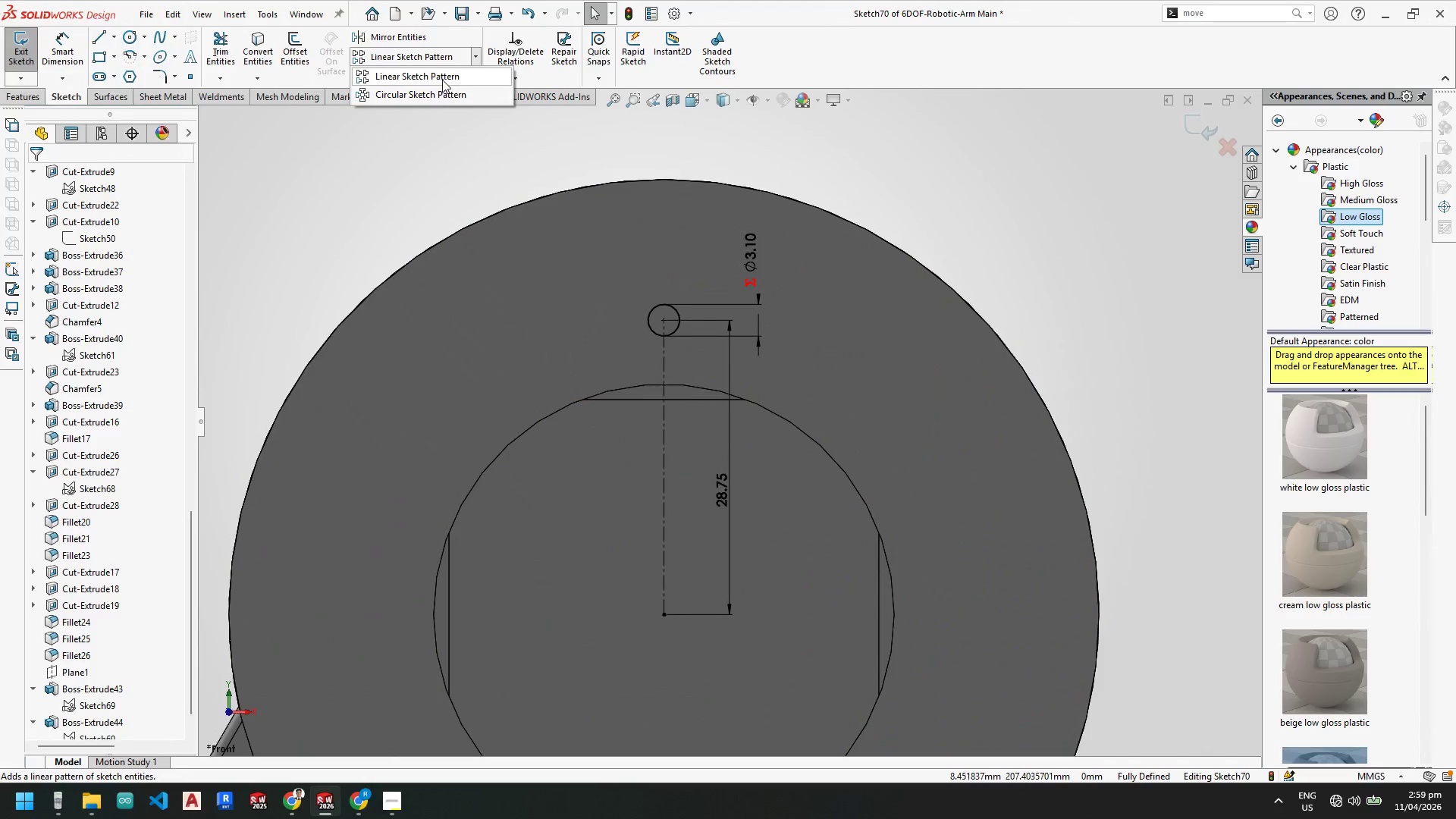 
left_click([438, 100])
 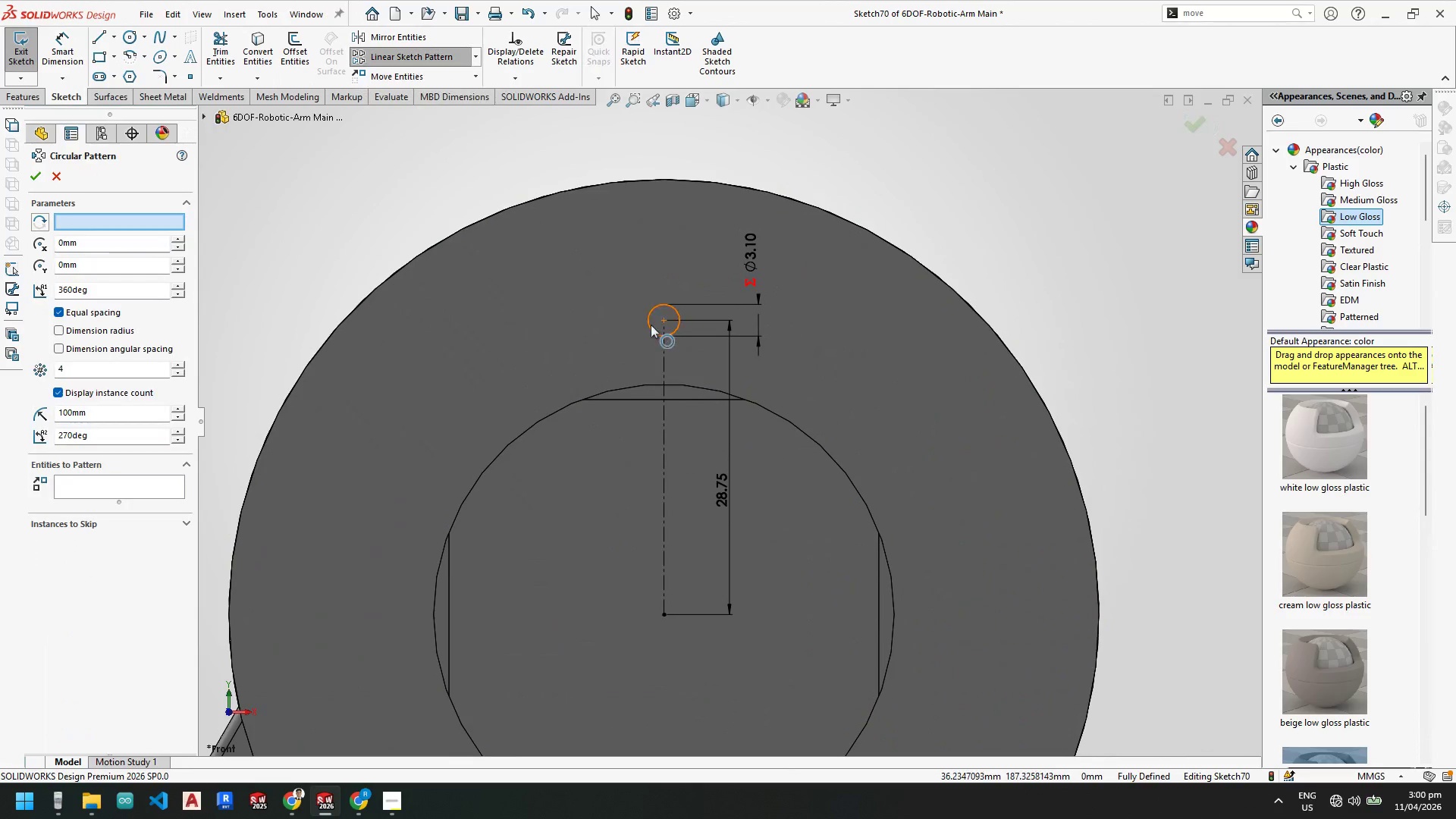 
left_click([651, 325])
 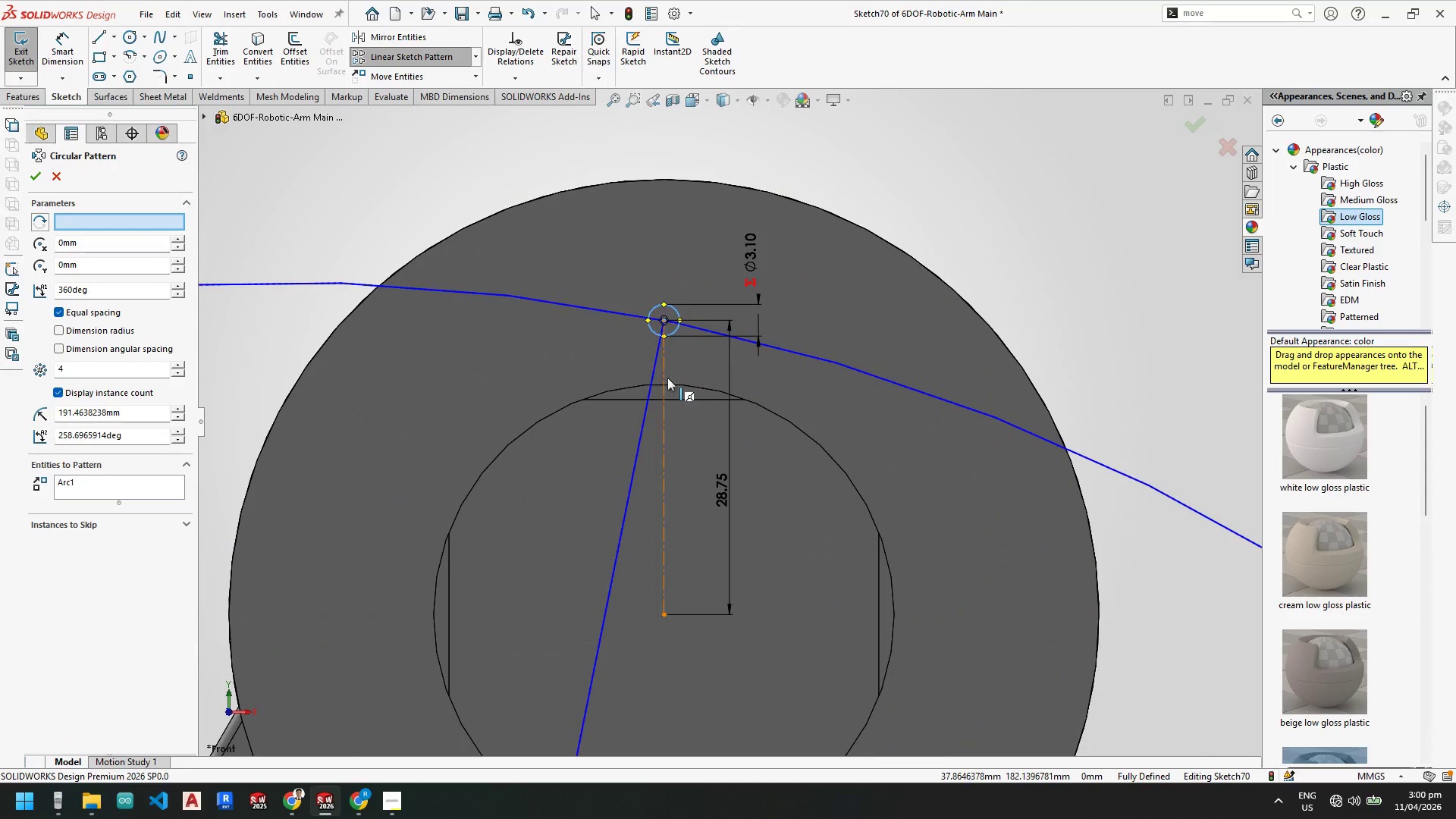 
left_click([667, 378])
 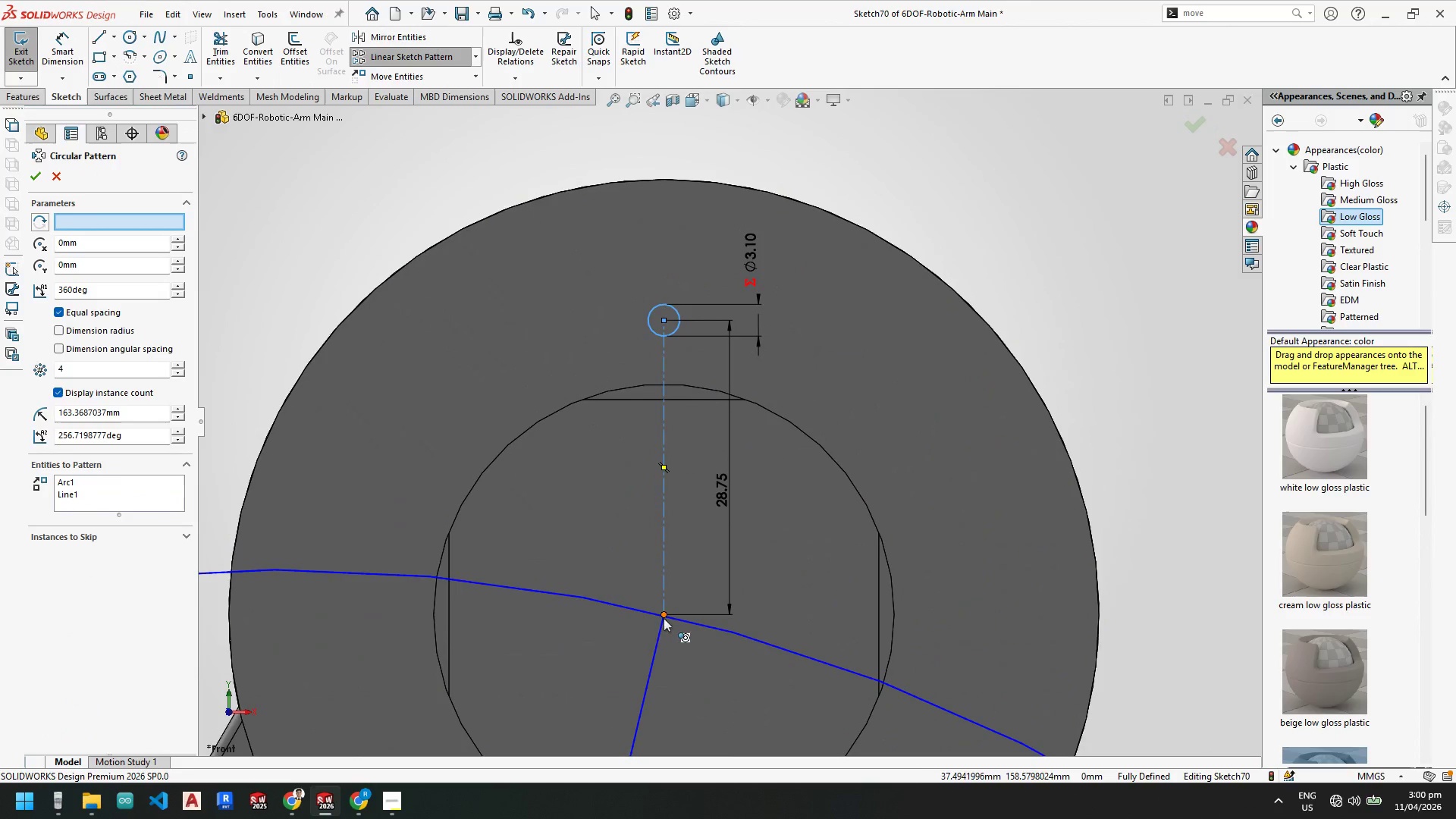 
left_click([665, 616])
 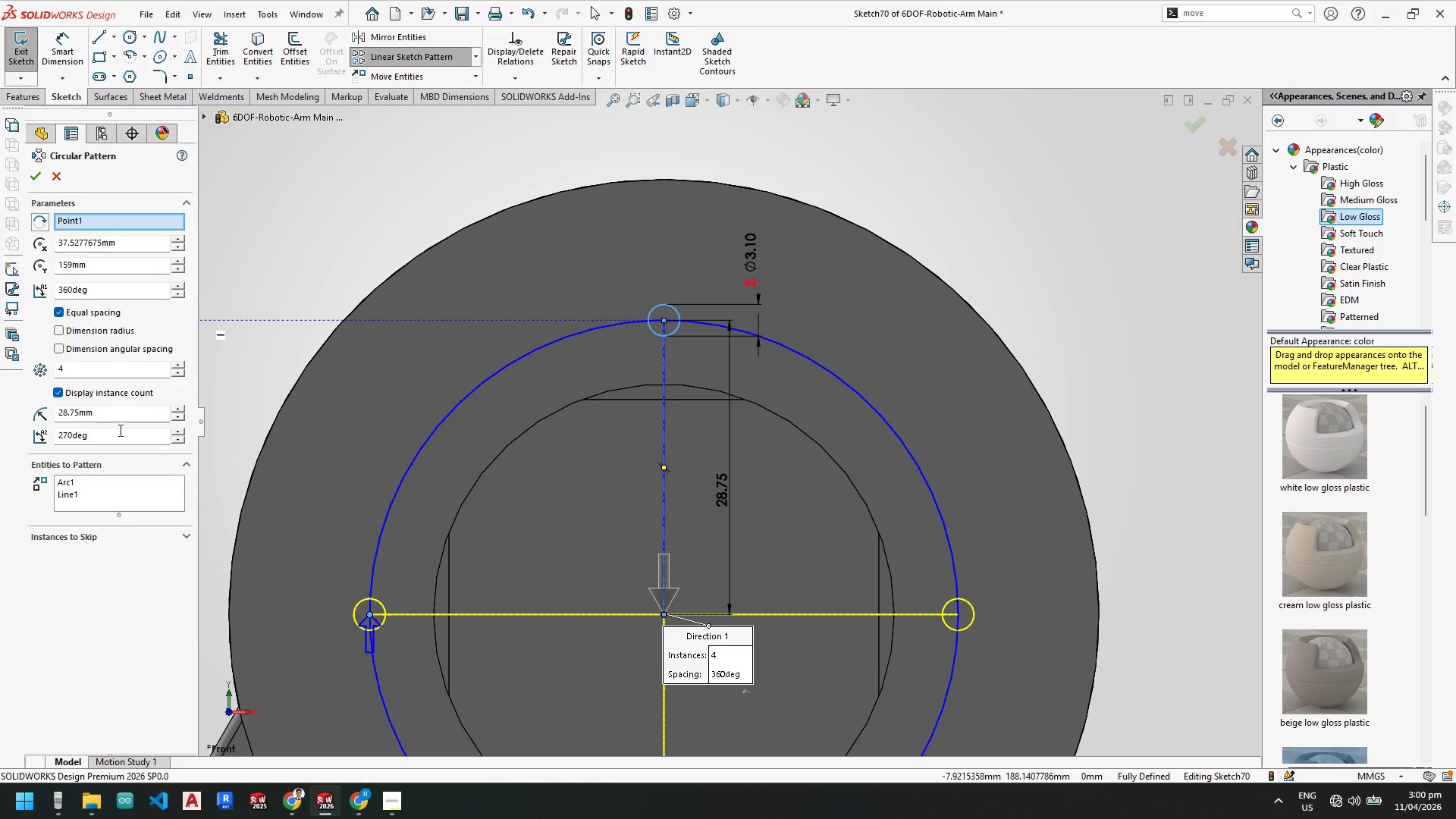 
left_click_drag(start_coordinate=[103, 369], to_coordinate=[0, 350])
 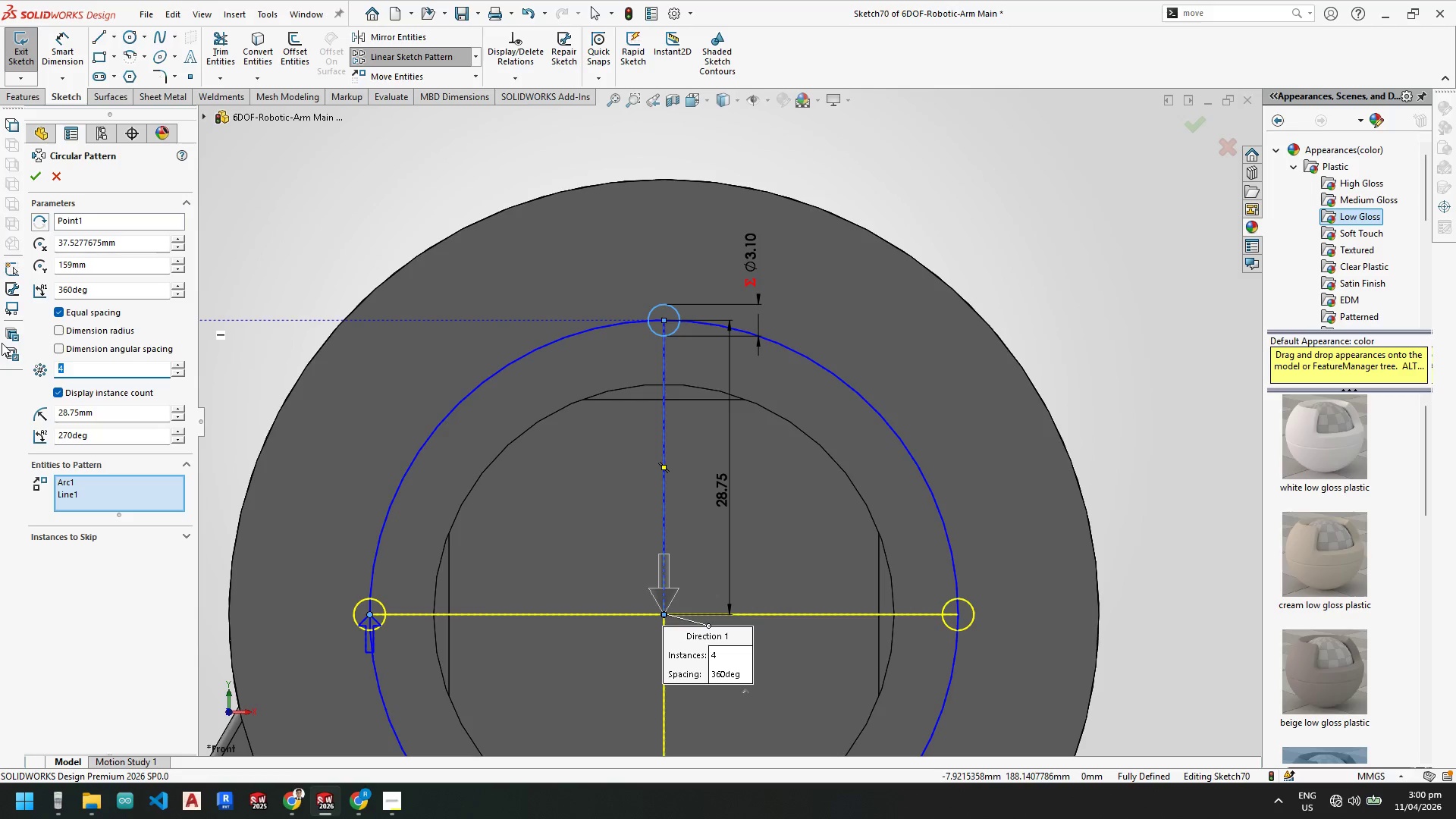 
key(Numpad6)
 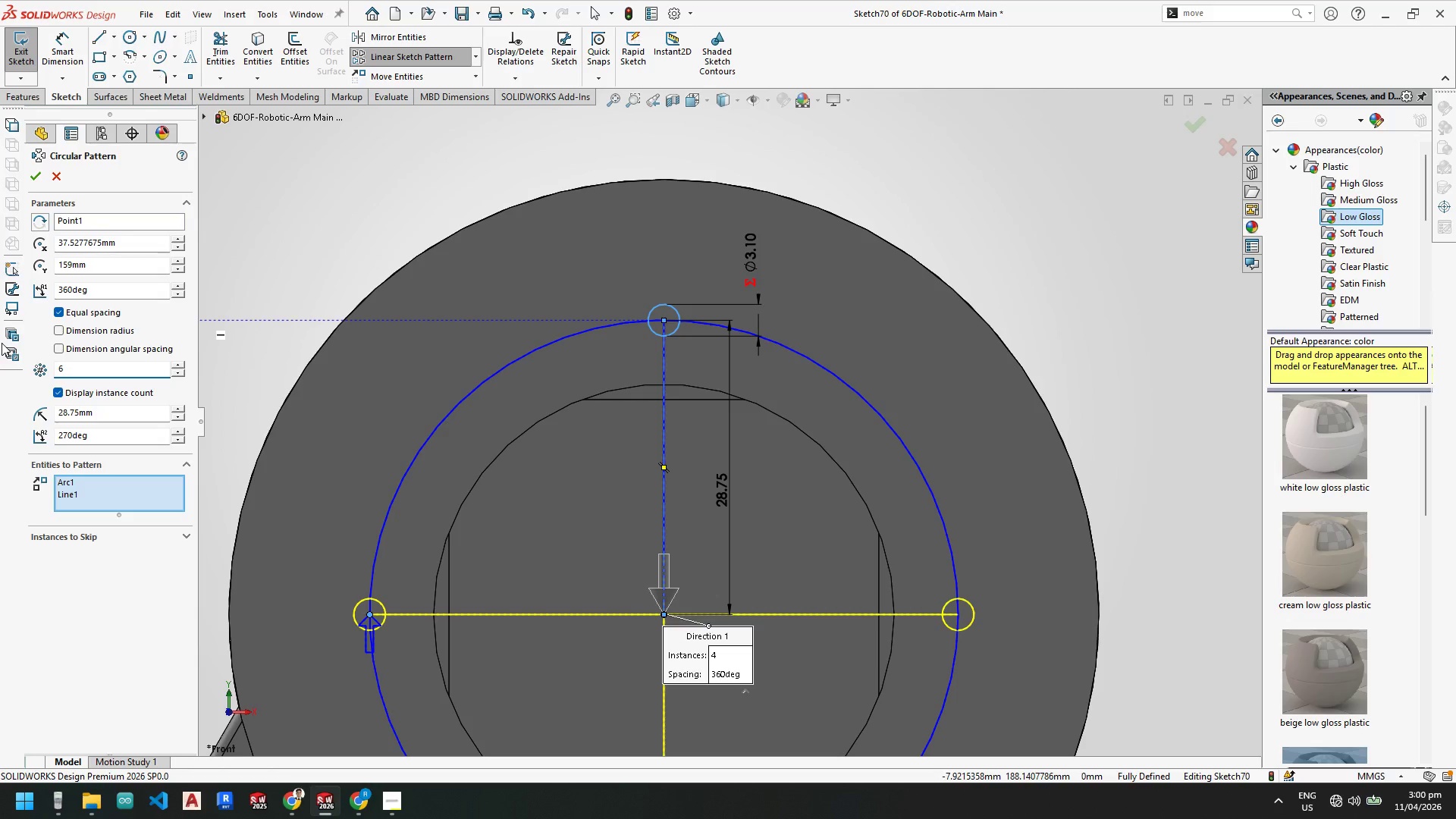 
key(NumpadEnter)
 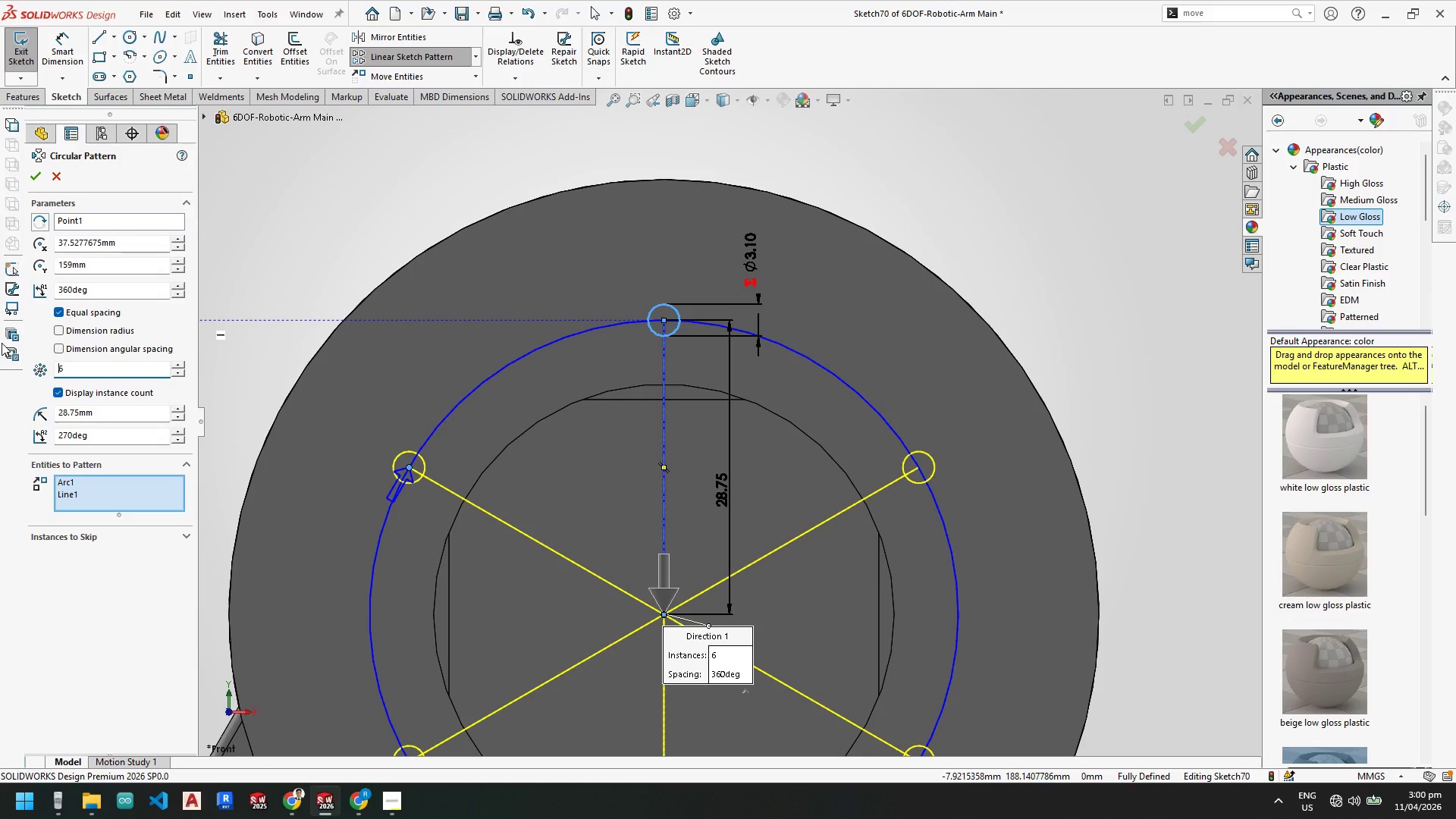 
wait(48.95)
 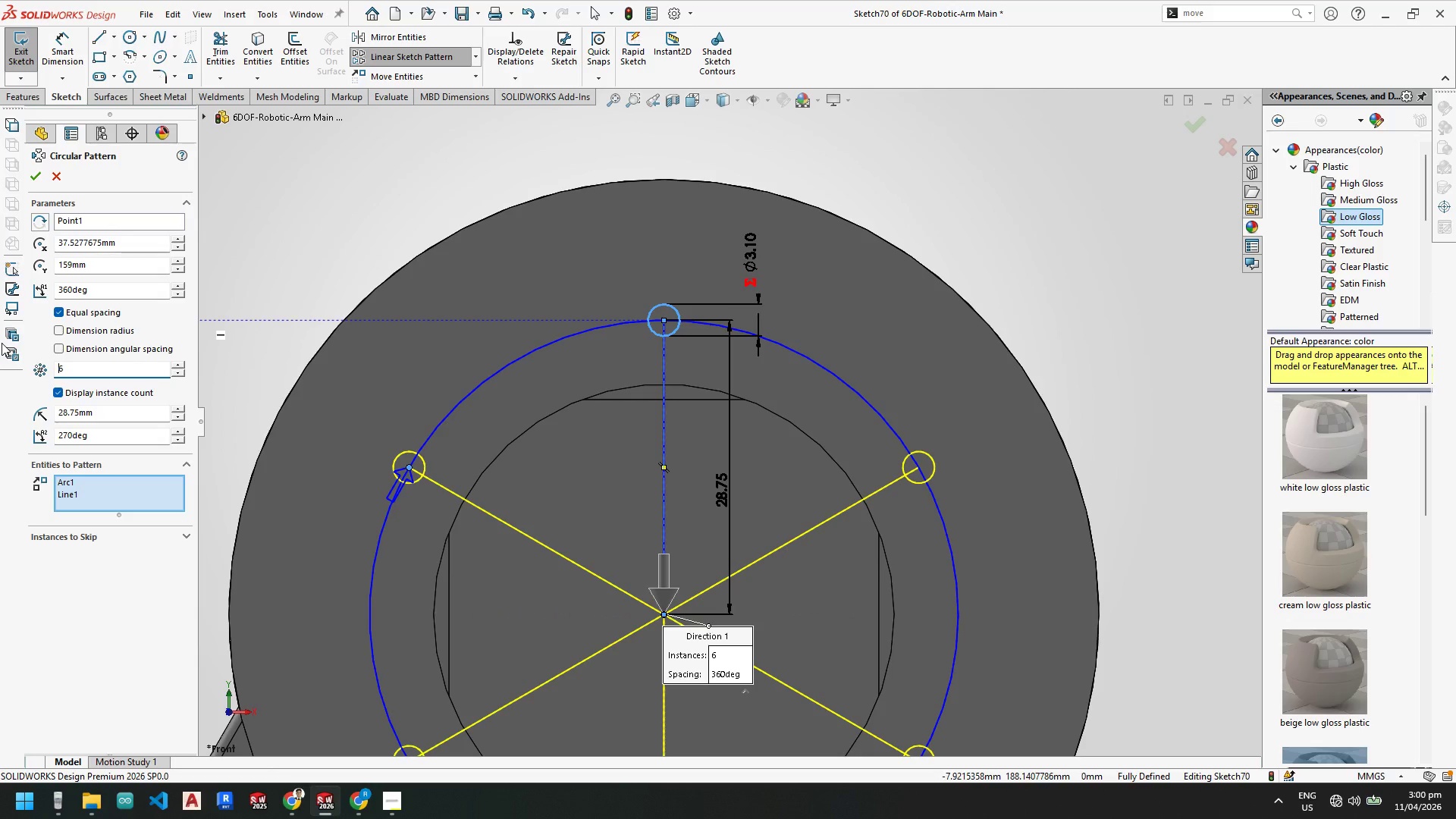 
left_click([400, 799])